 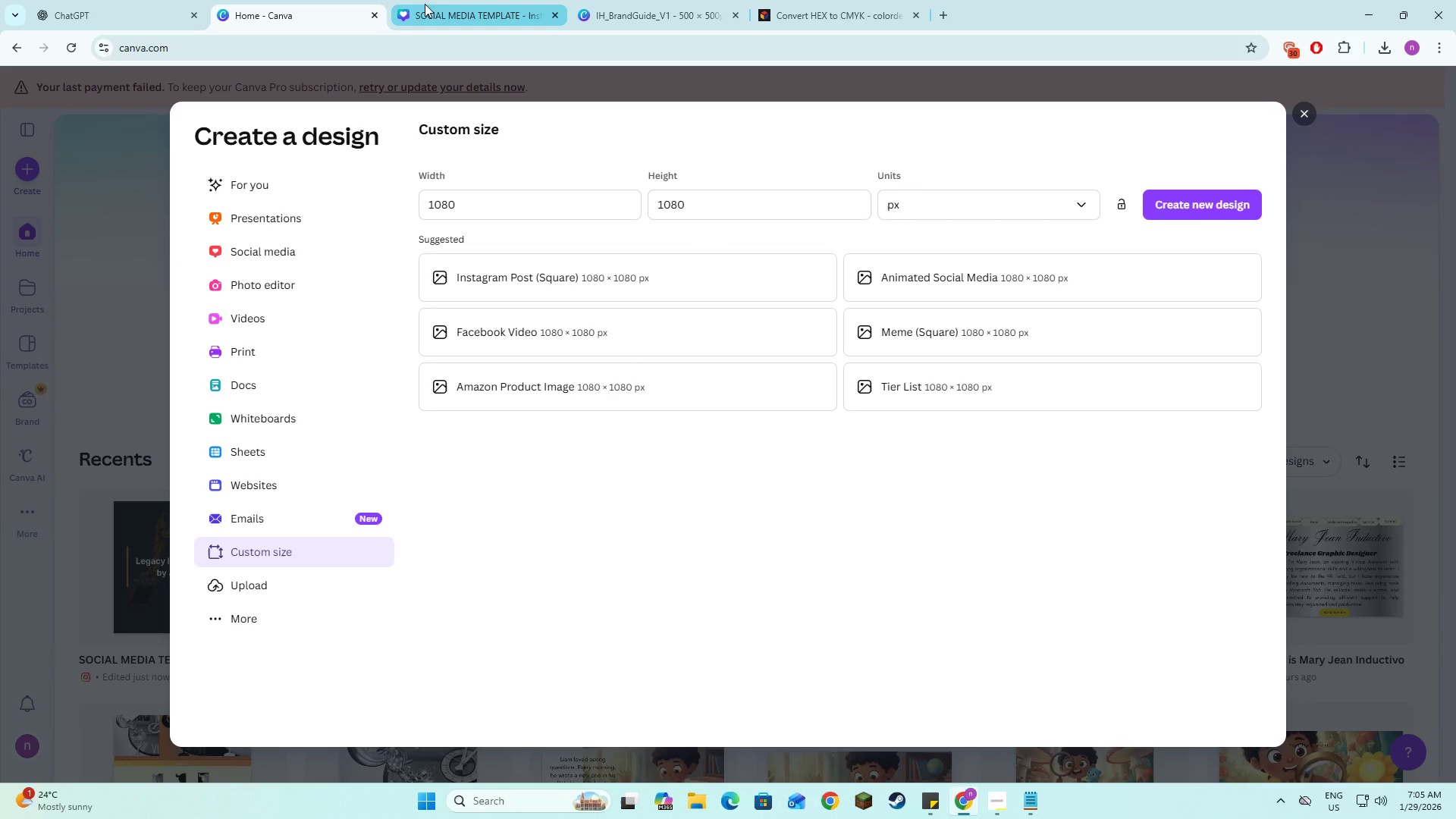 
left_click([1304, 111])
 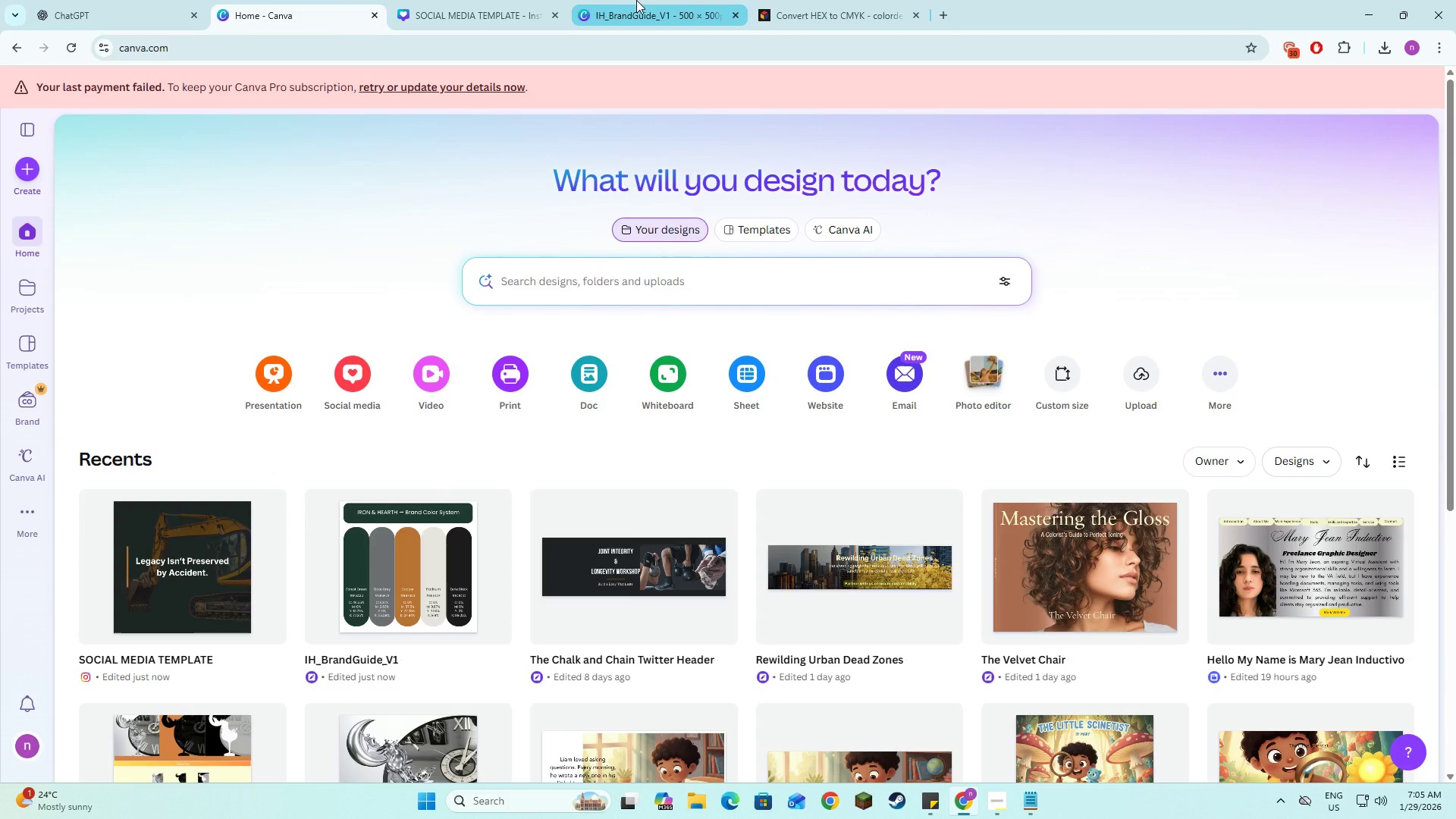 
left_click([636, 0])
 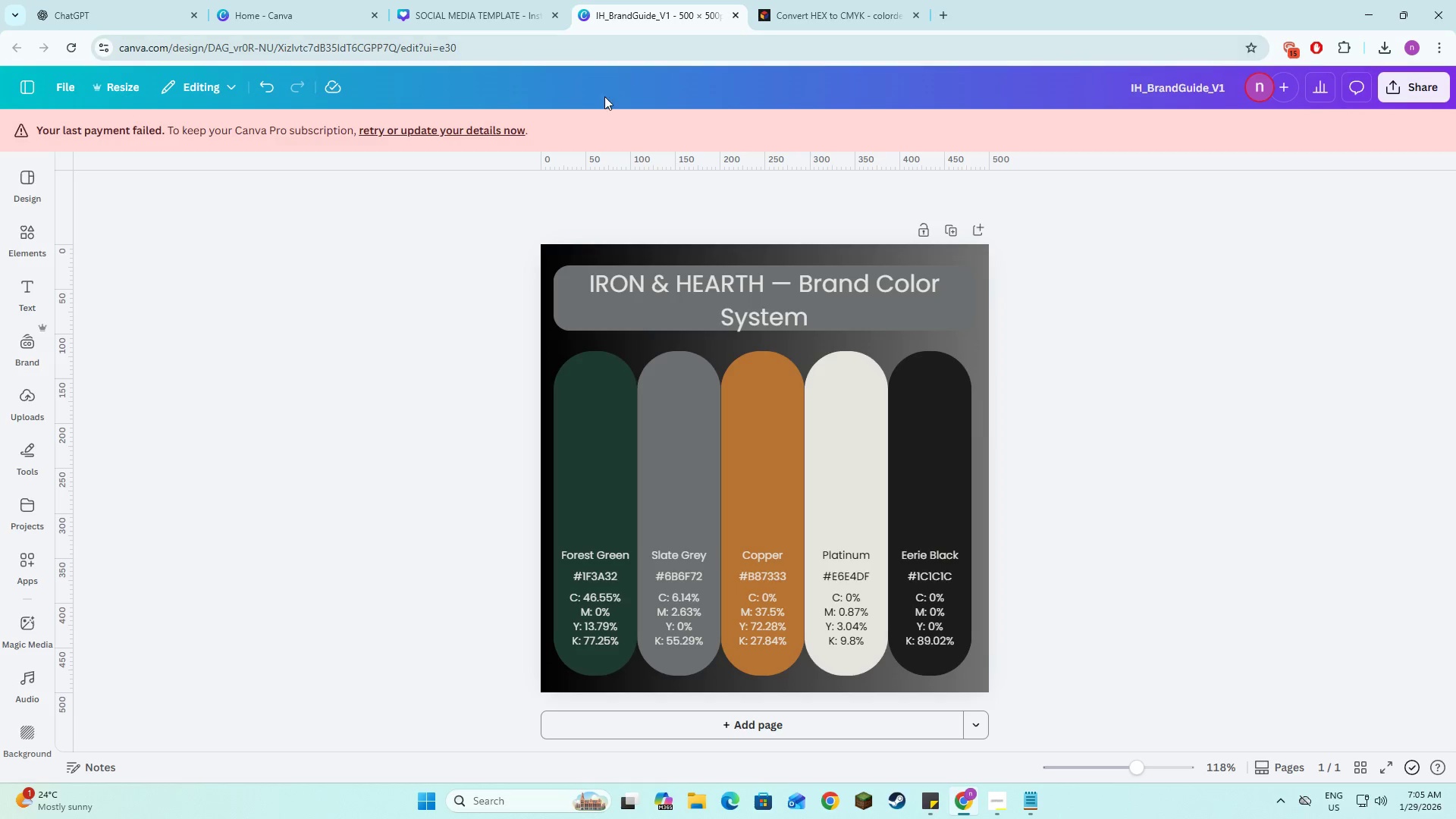 
left_click([375, 350])
 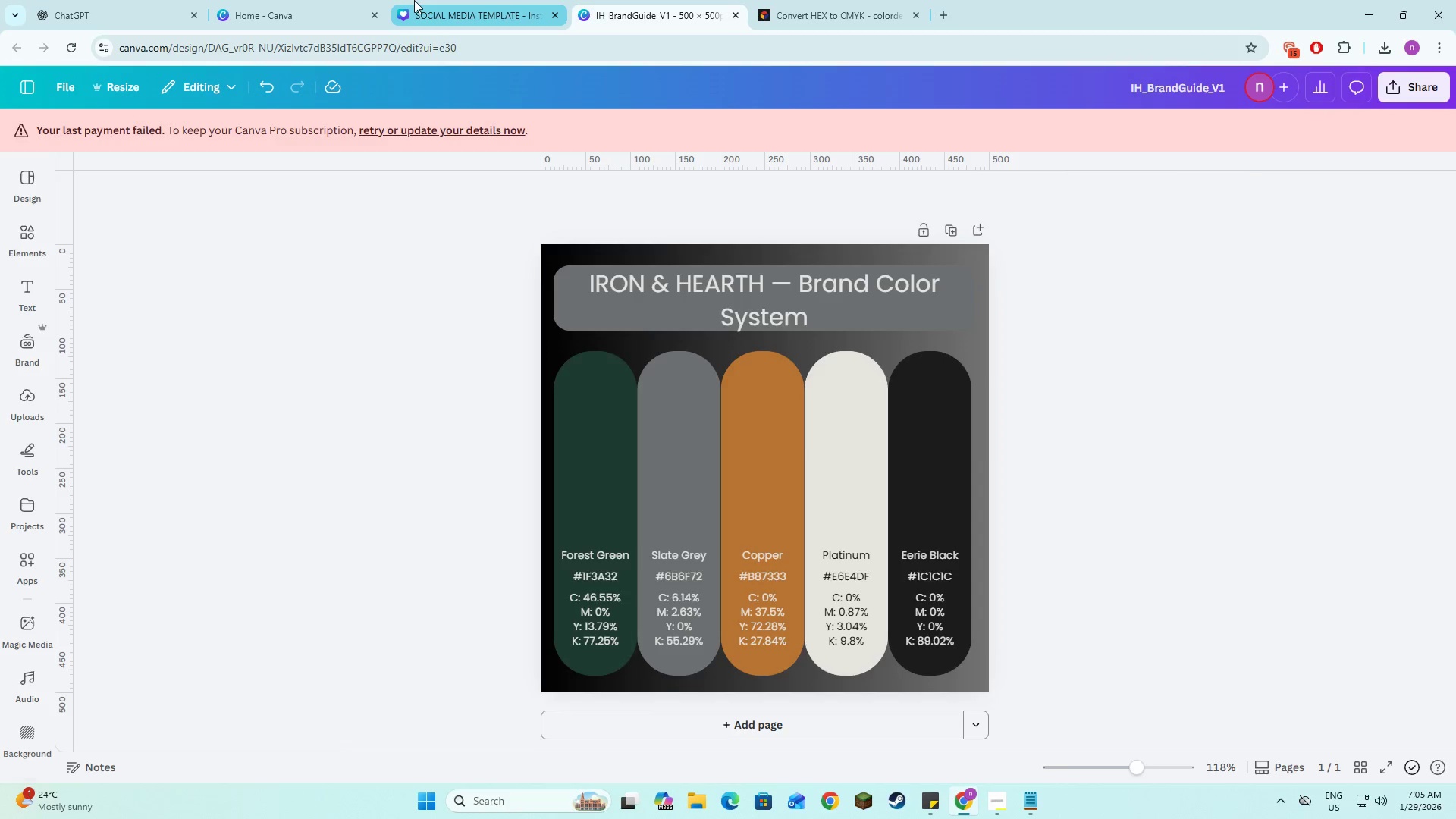 
left_click([414, 2])
 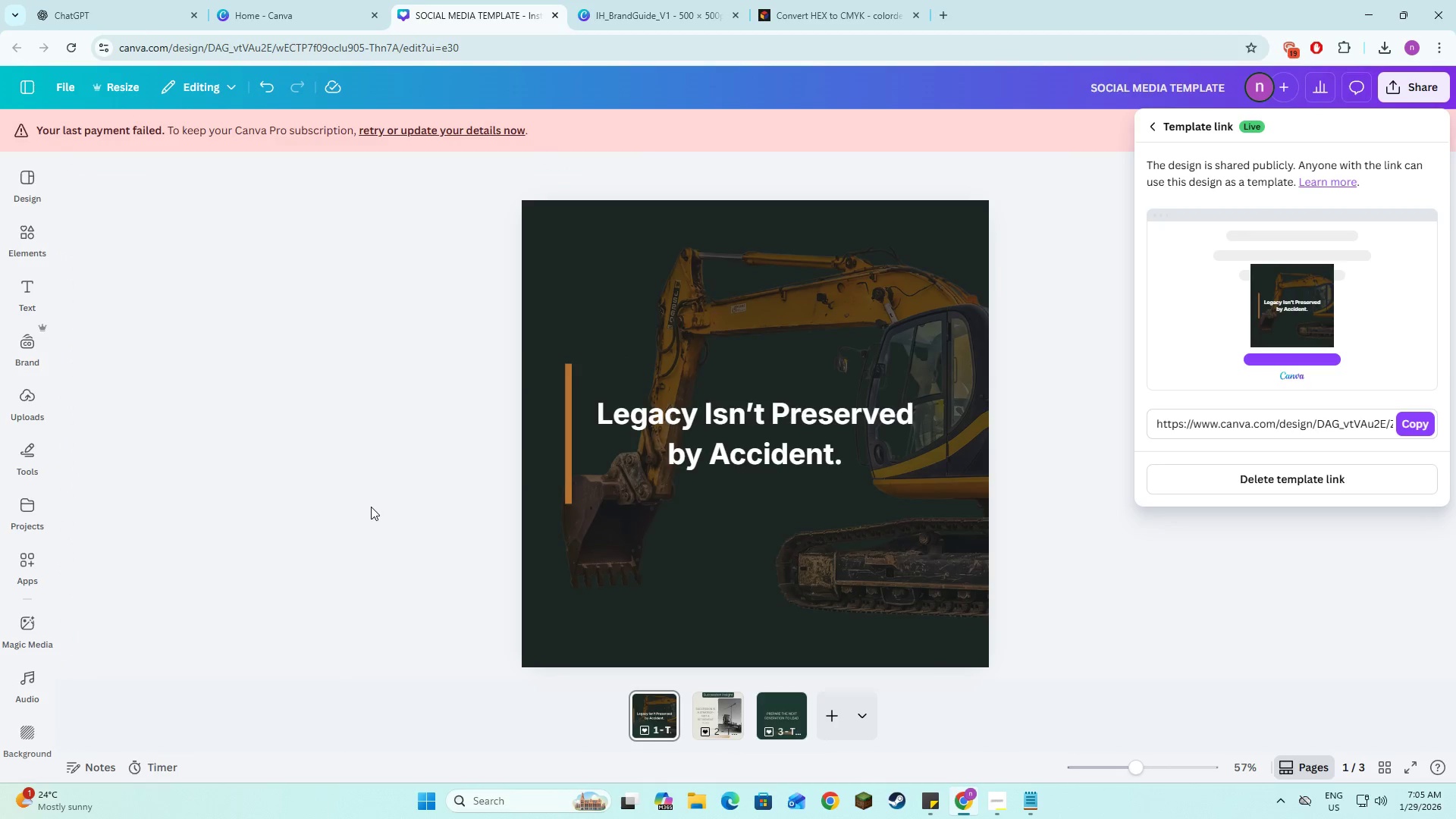 
scroll: coordinate [372, 503], scroll_direction: down, amount: 3.0
 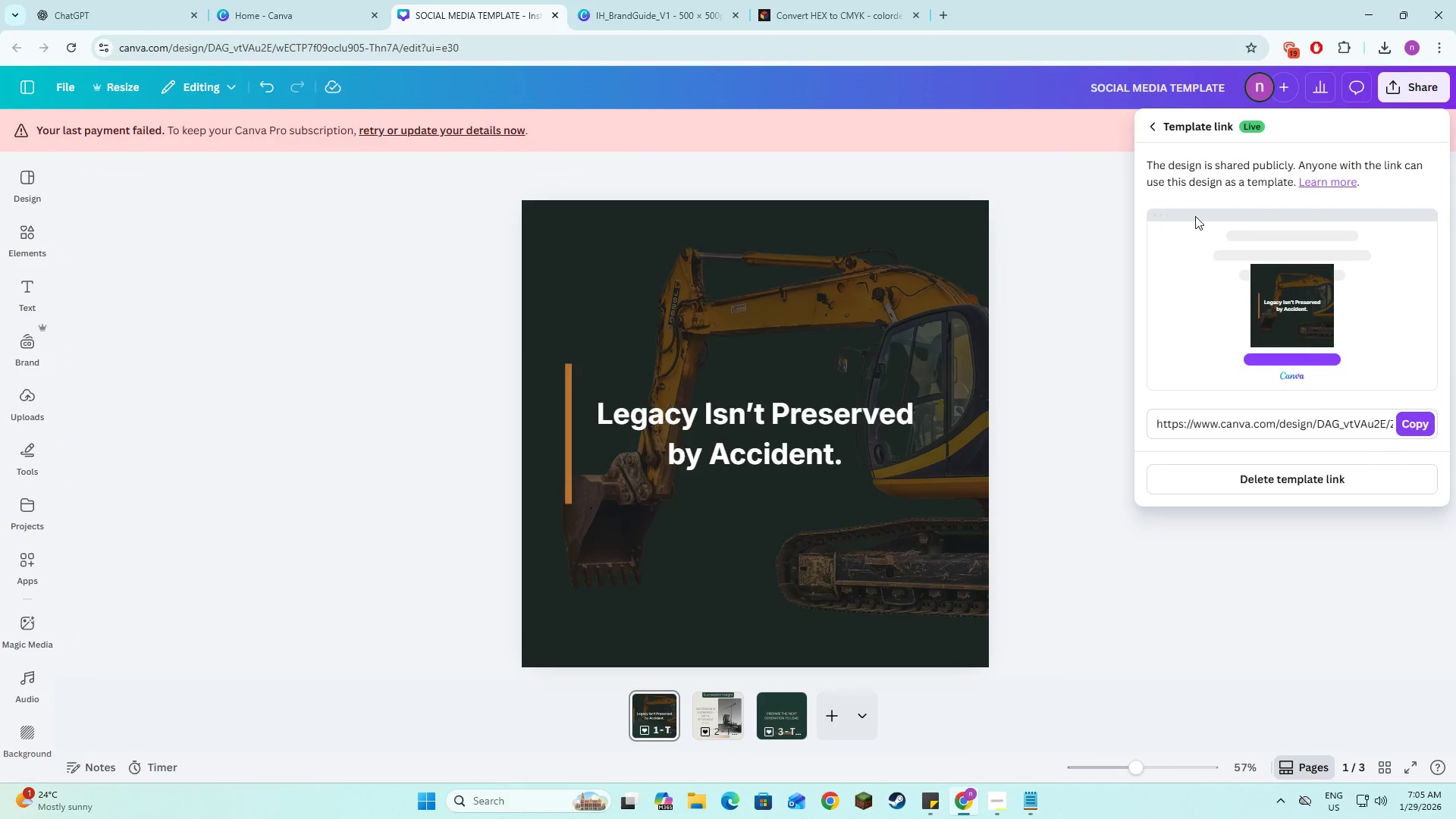 
left_click([1150, 127])
 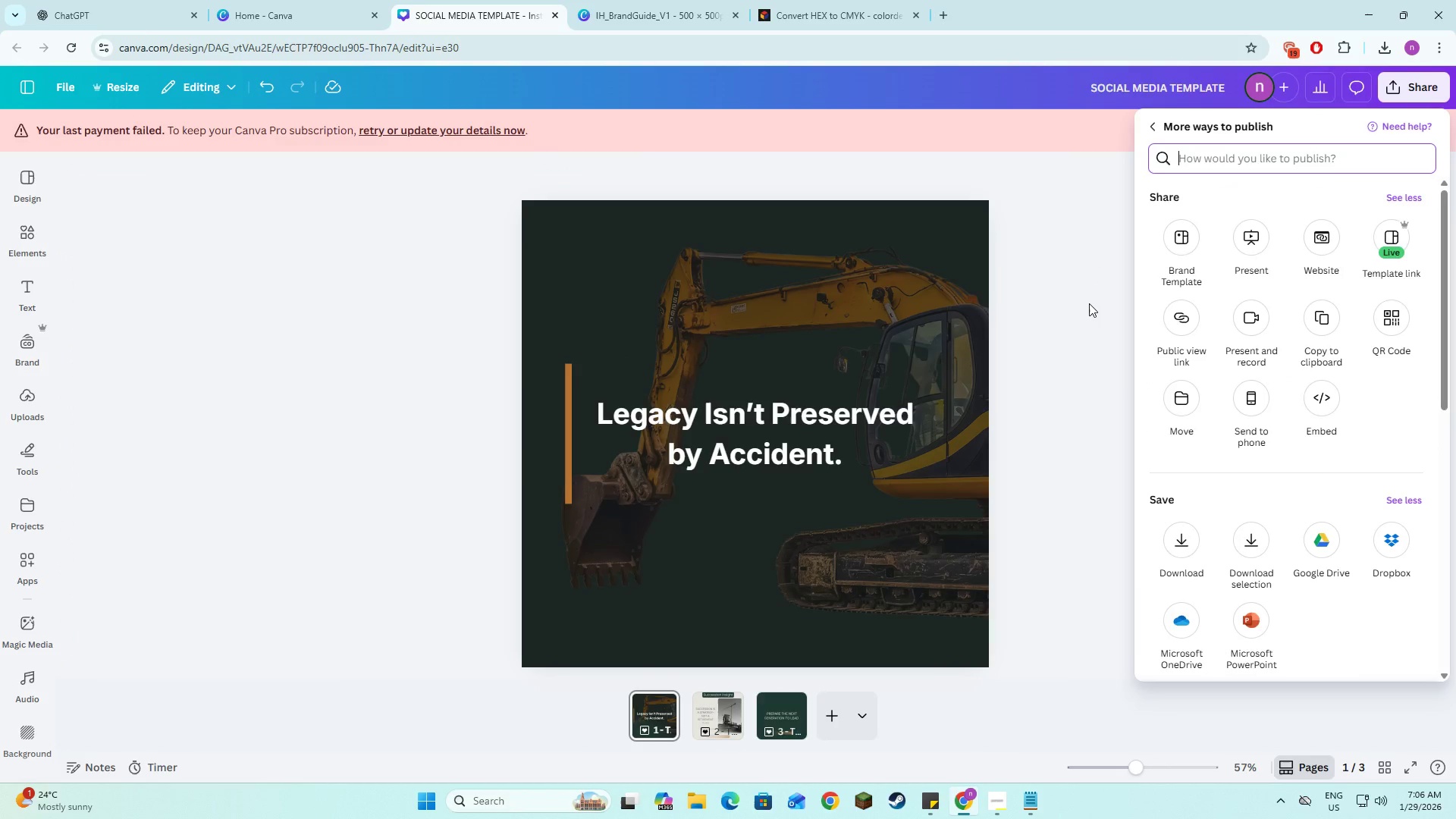 
left_click([1089, 303])
 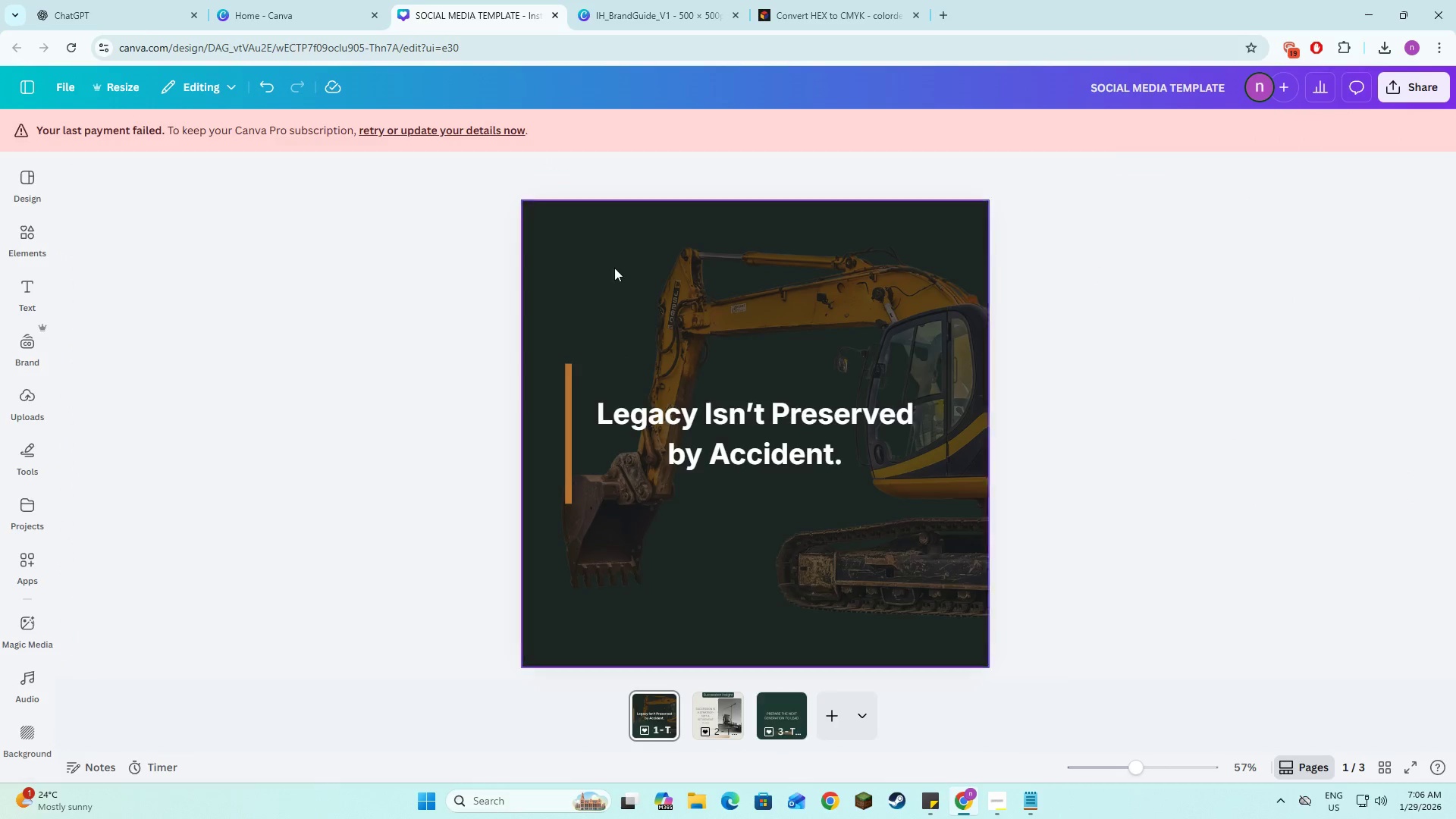 
key(Alt+AltLeft)
 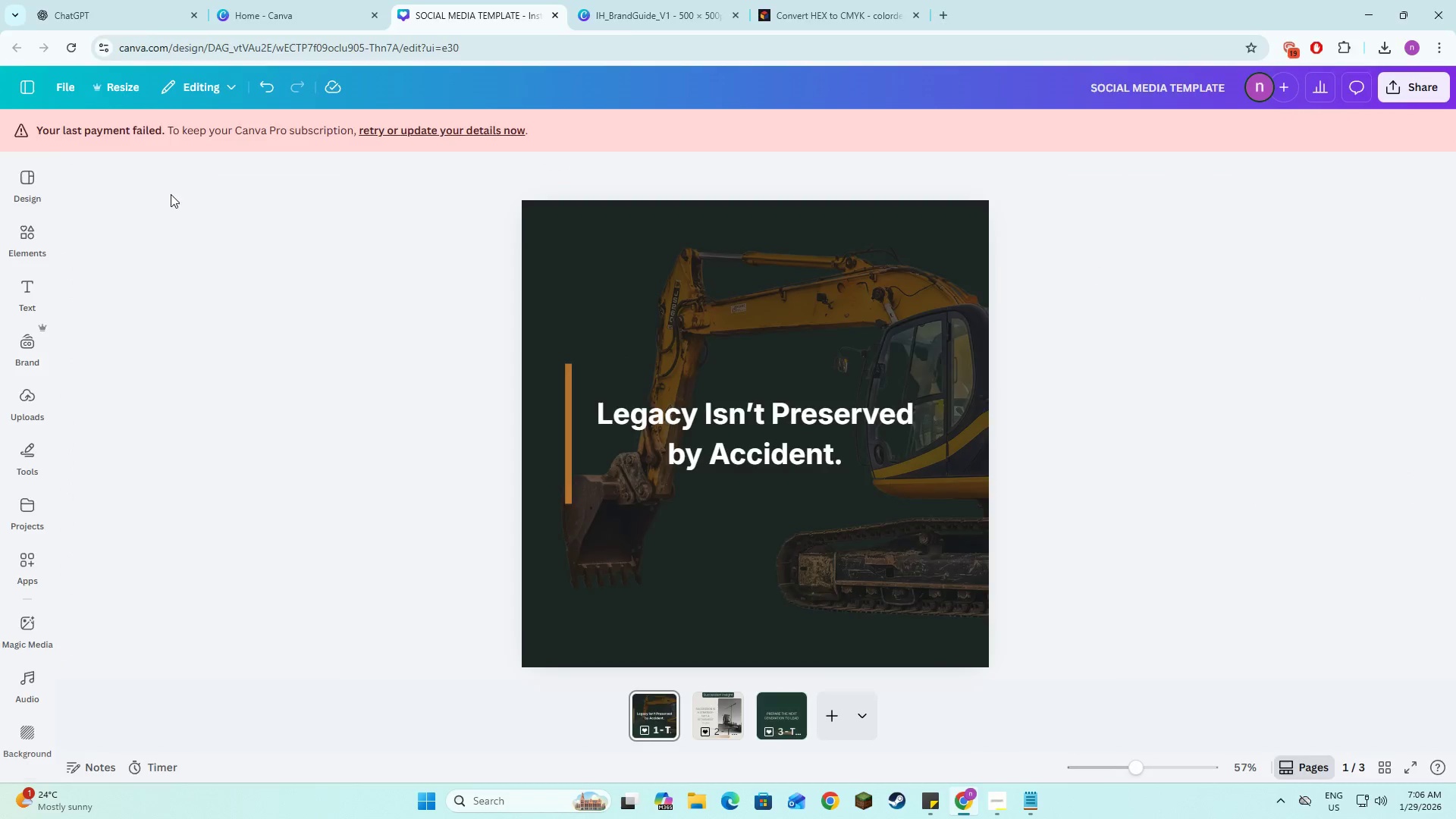 
key(Alt+Tab)